 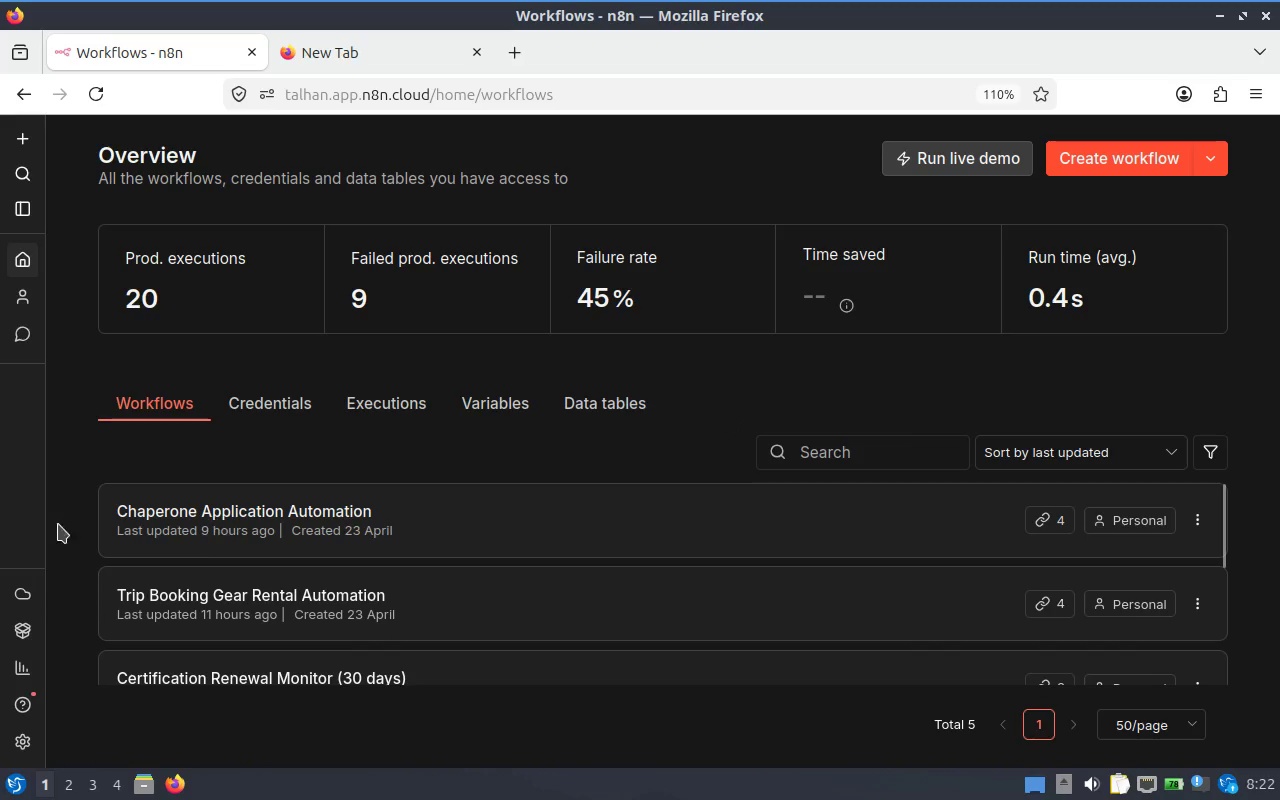 
scroll: coordinate [14, 553], scroll_direction: down, amount: 1.0
 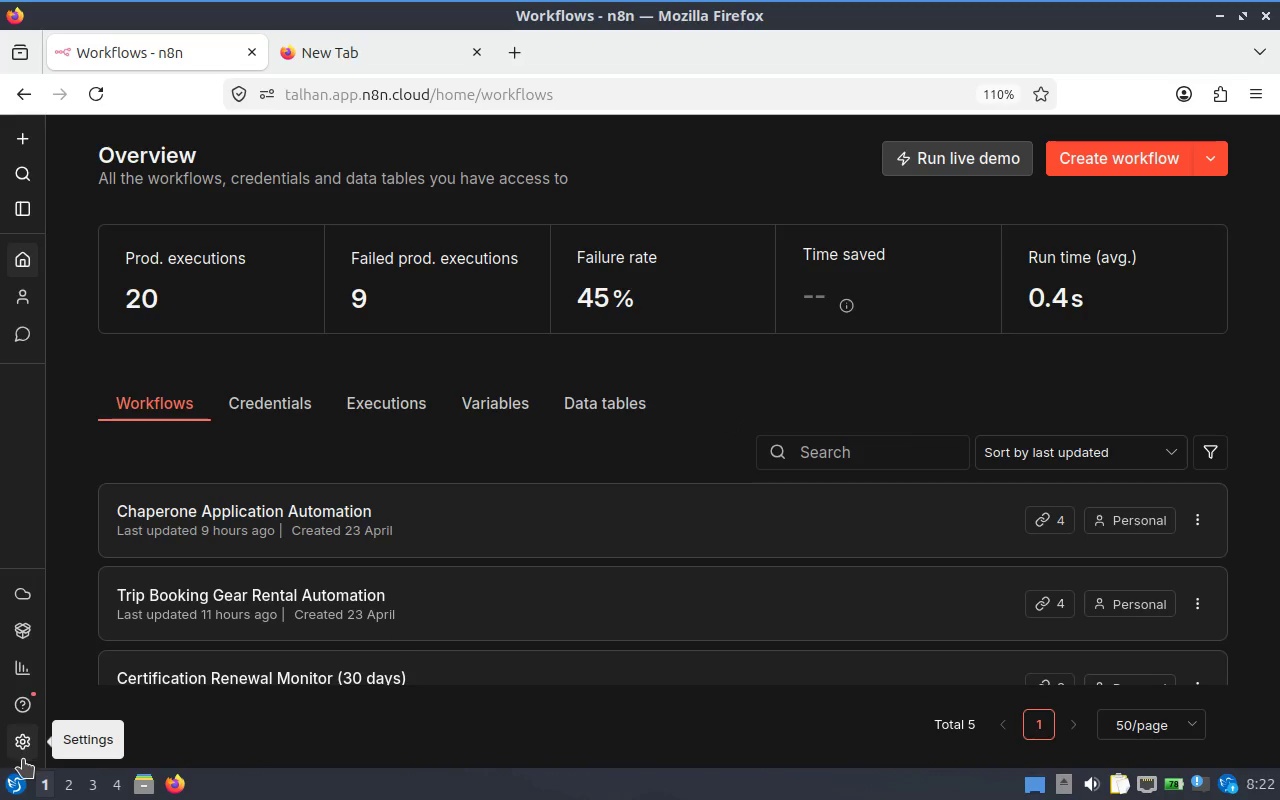 
left_click([23, 759])
 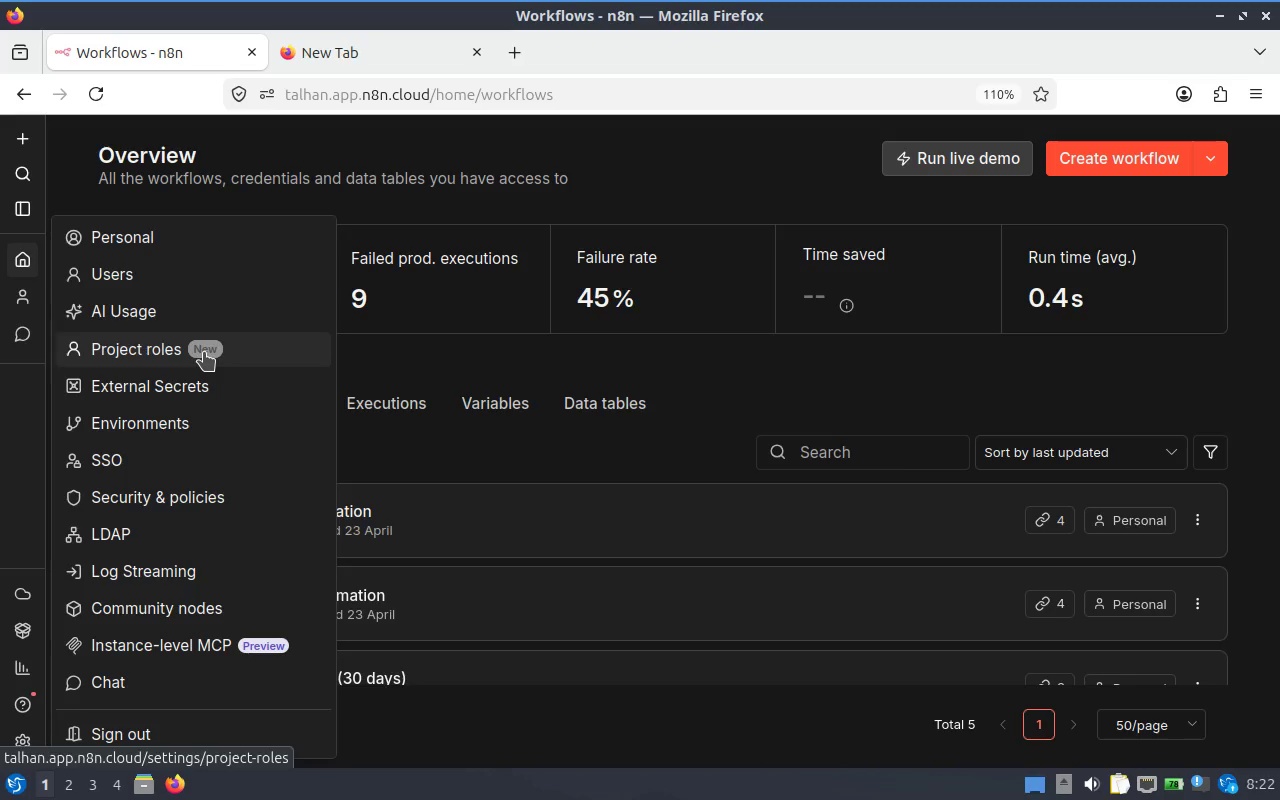 
wait(5.69)
 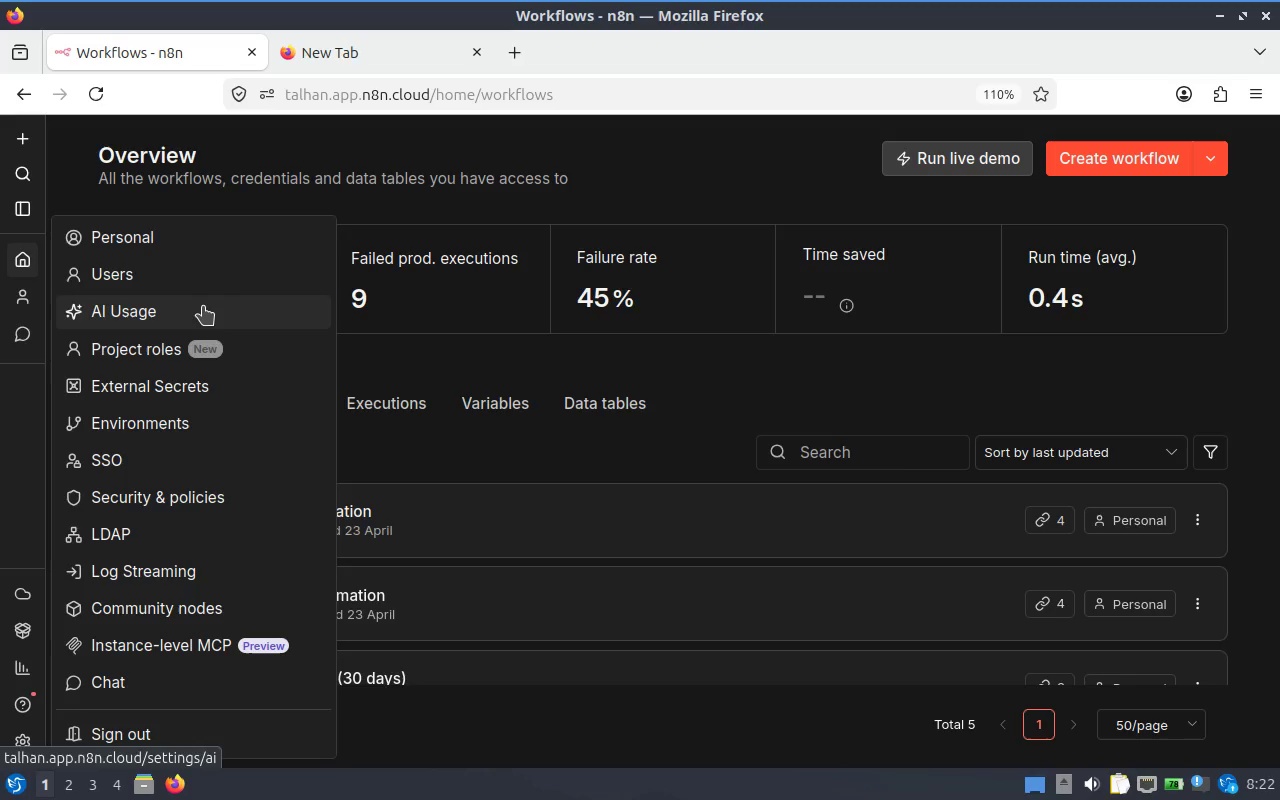 
left_click([18, 456])
 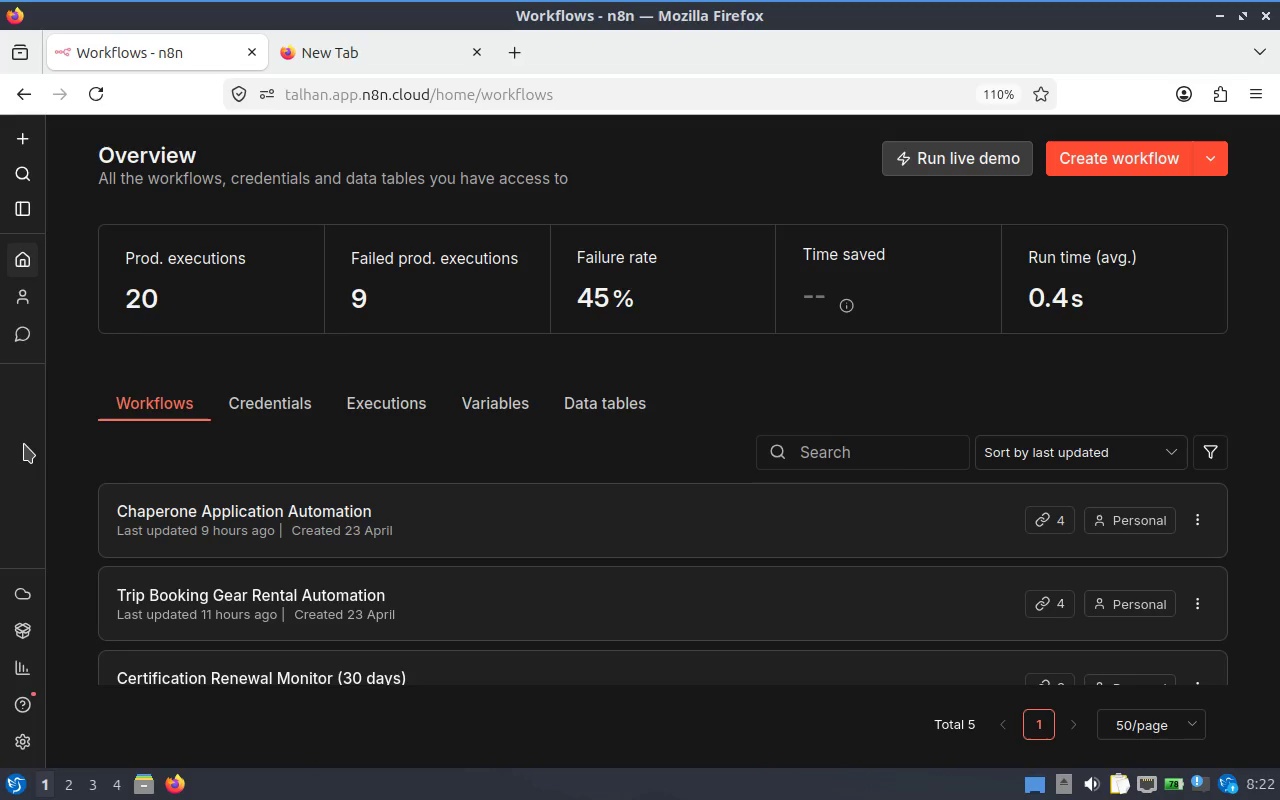 
left_click([25, 442])
 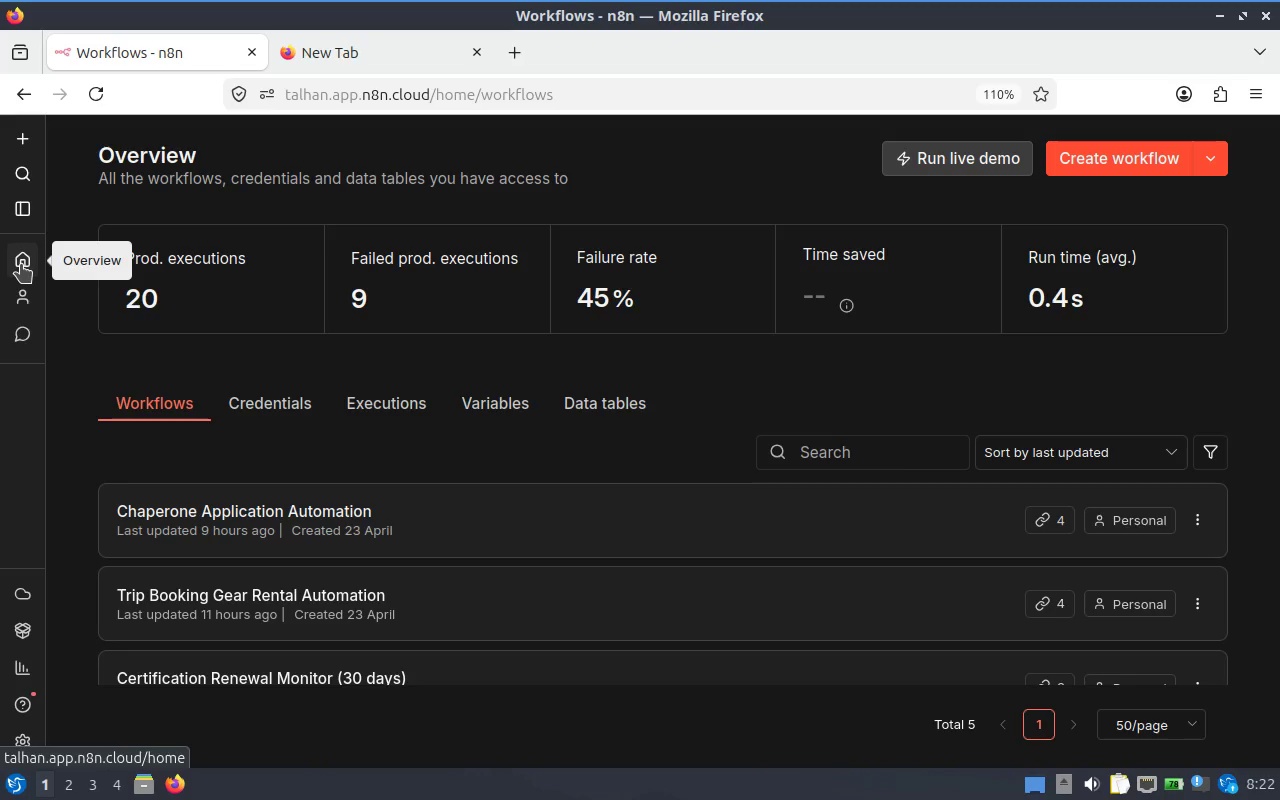 
left_click([21, 264])
 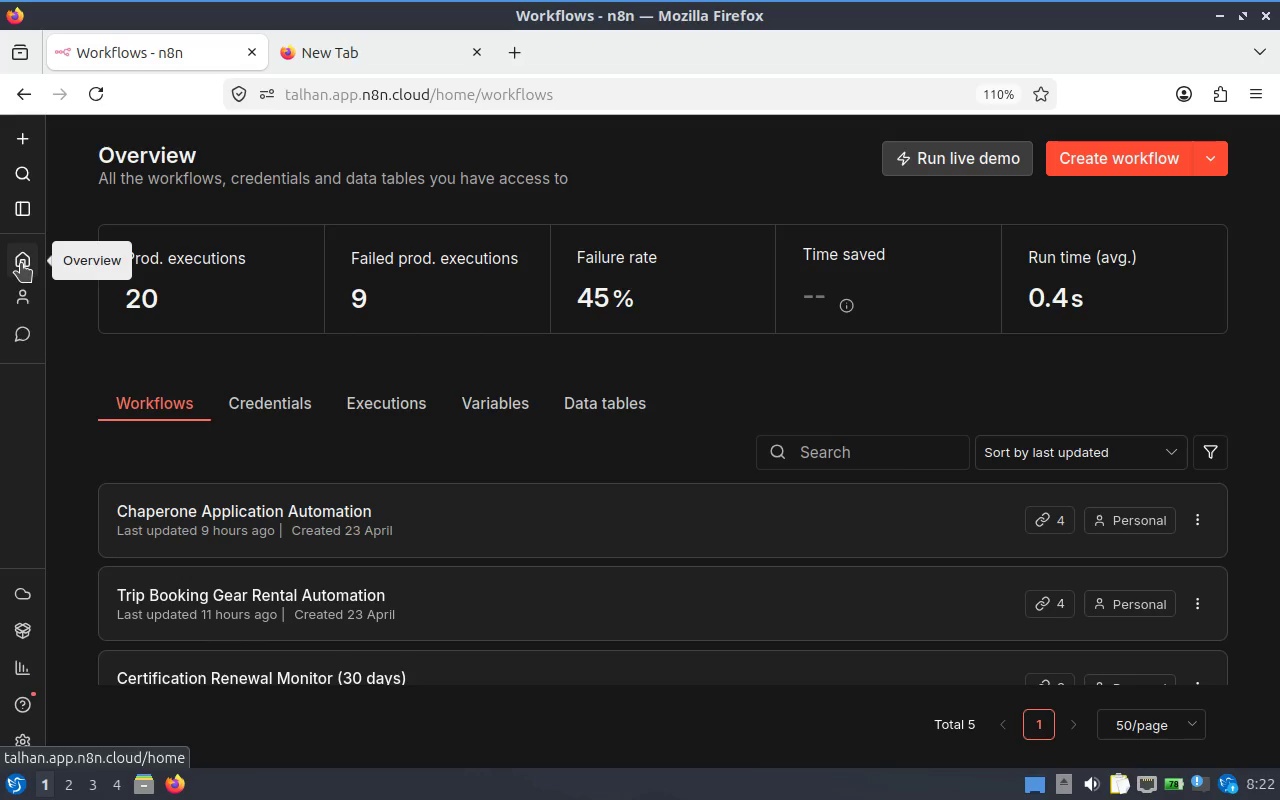 
left_click([21, 263])
 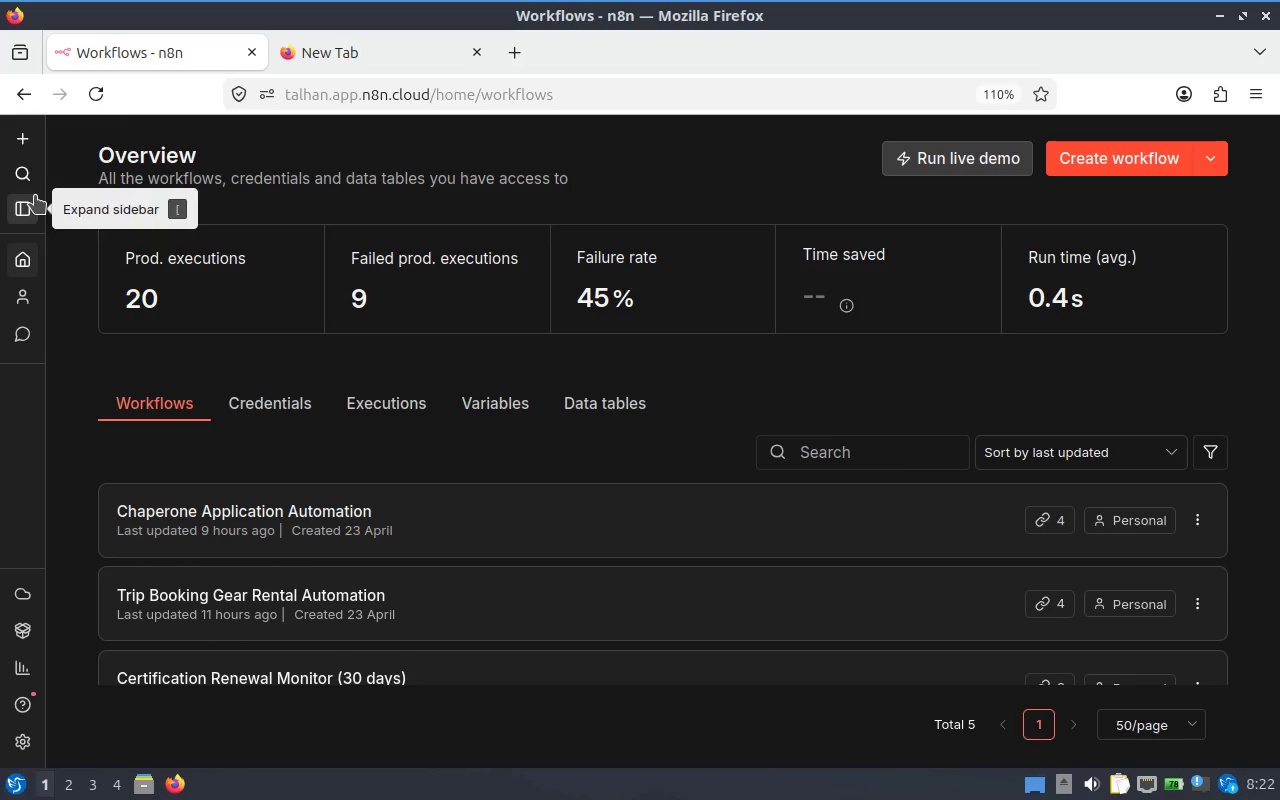 
left_click([30, 204])
 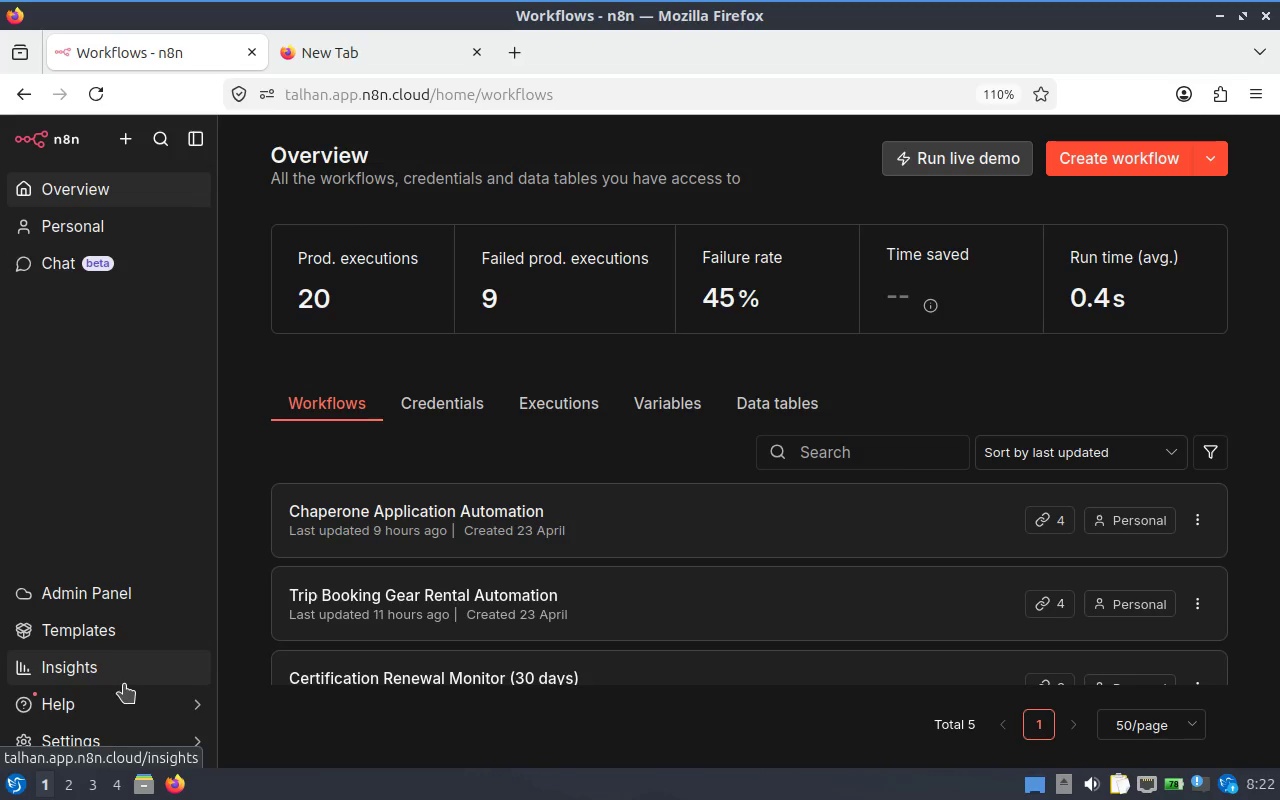 
left_click([829, 369])
 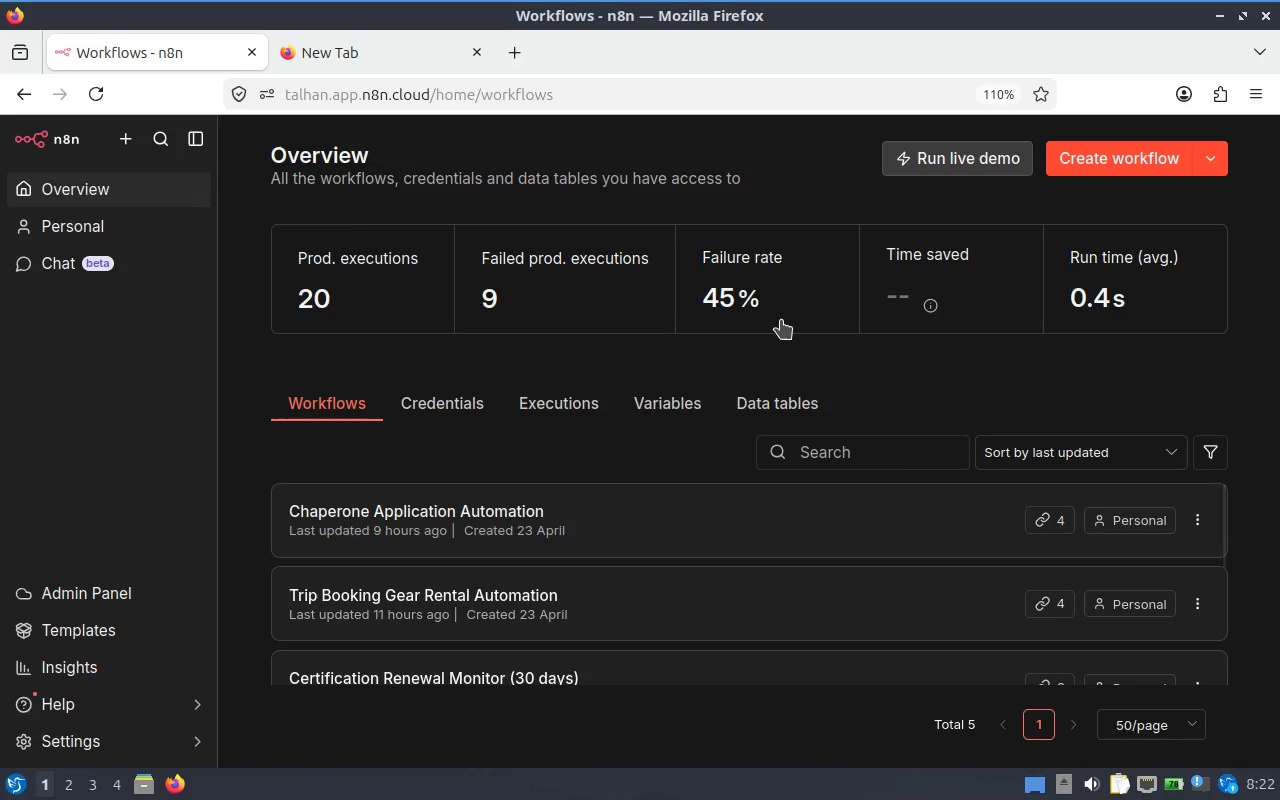 
scroll: coordinate [790, 538], scroll_direction: down, amount: 6.0
 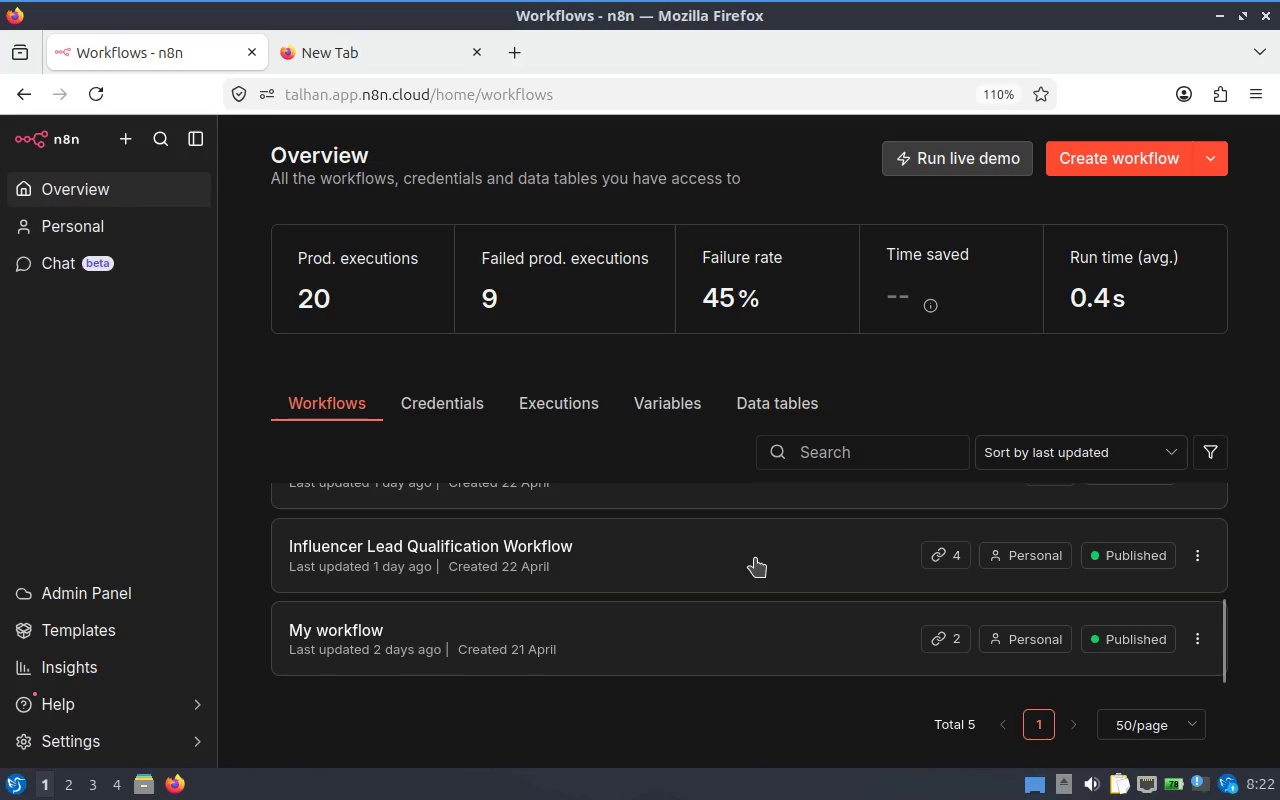 
scroll: coordinate [745, 534], scroll_direction: up, amount: 6.0
 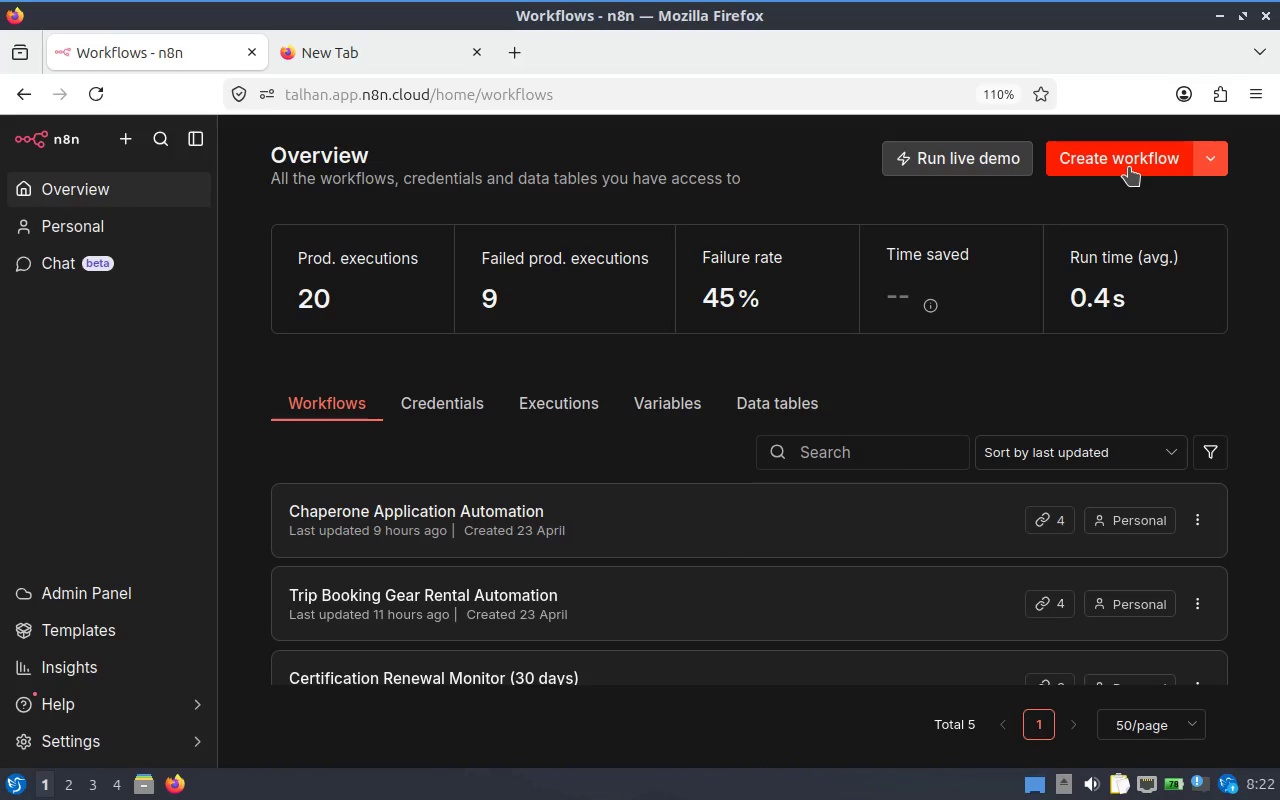 
left_click([1129, 167])
 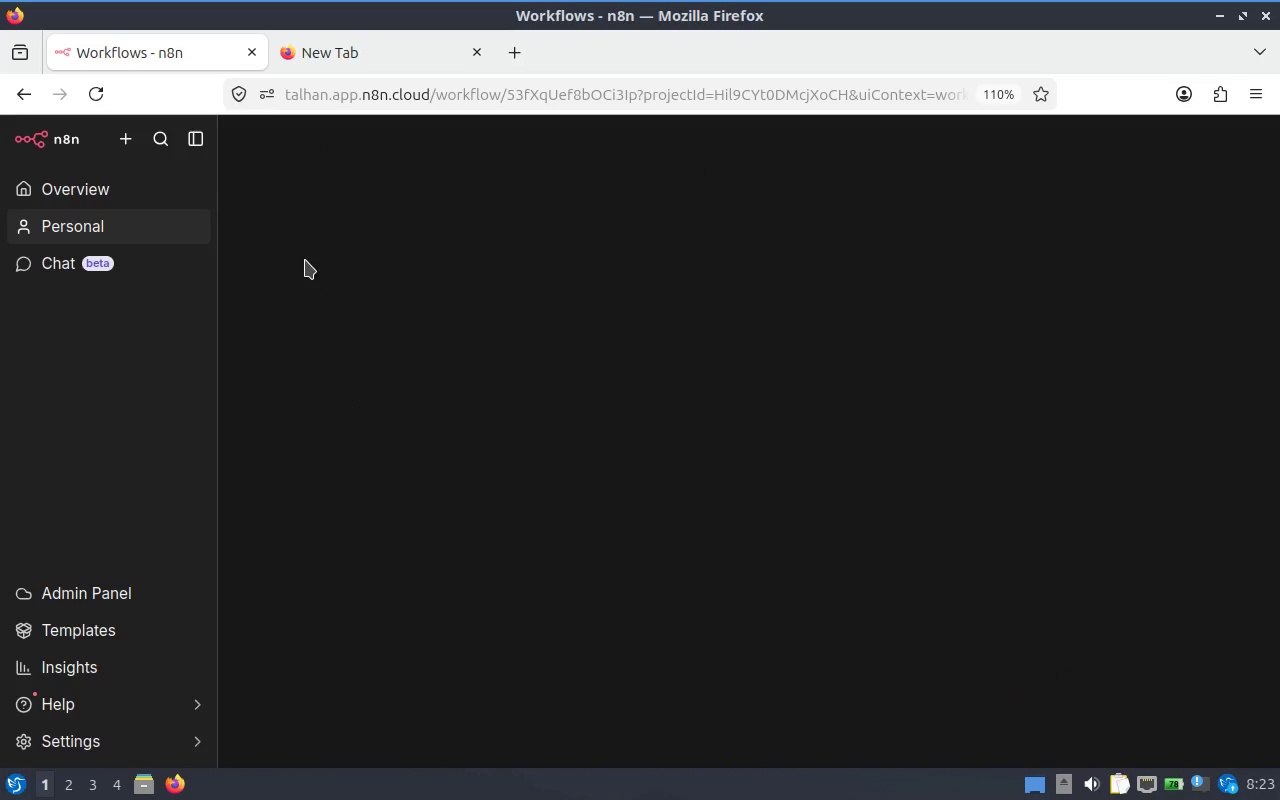 
wait(5.2)
 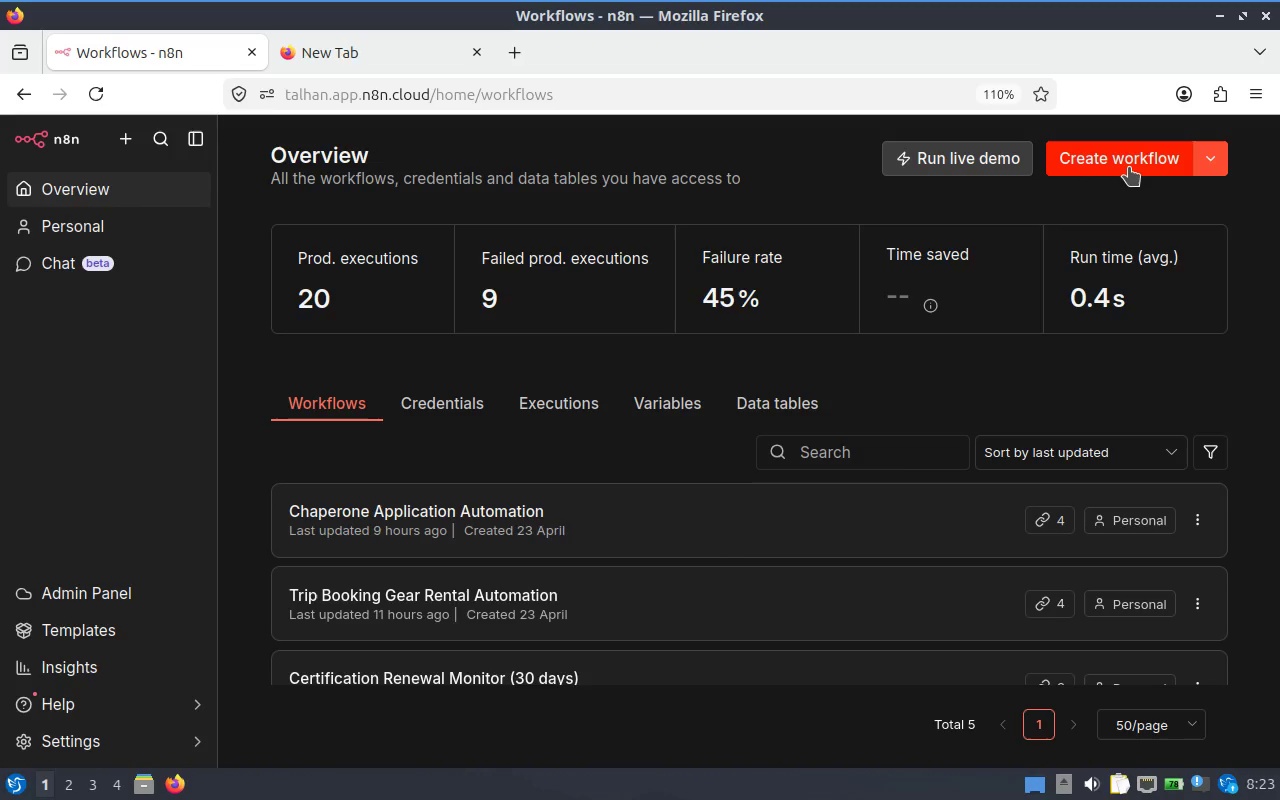 
left_click([185, 140])
 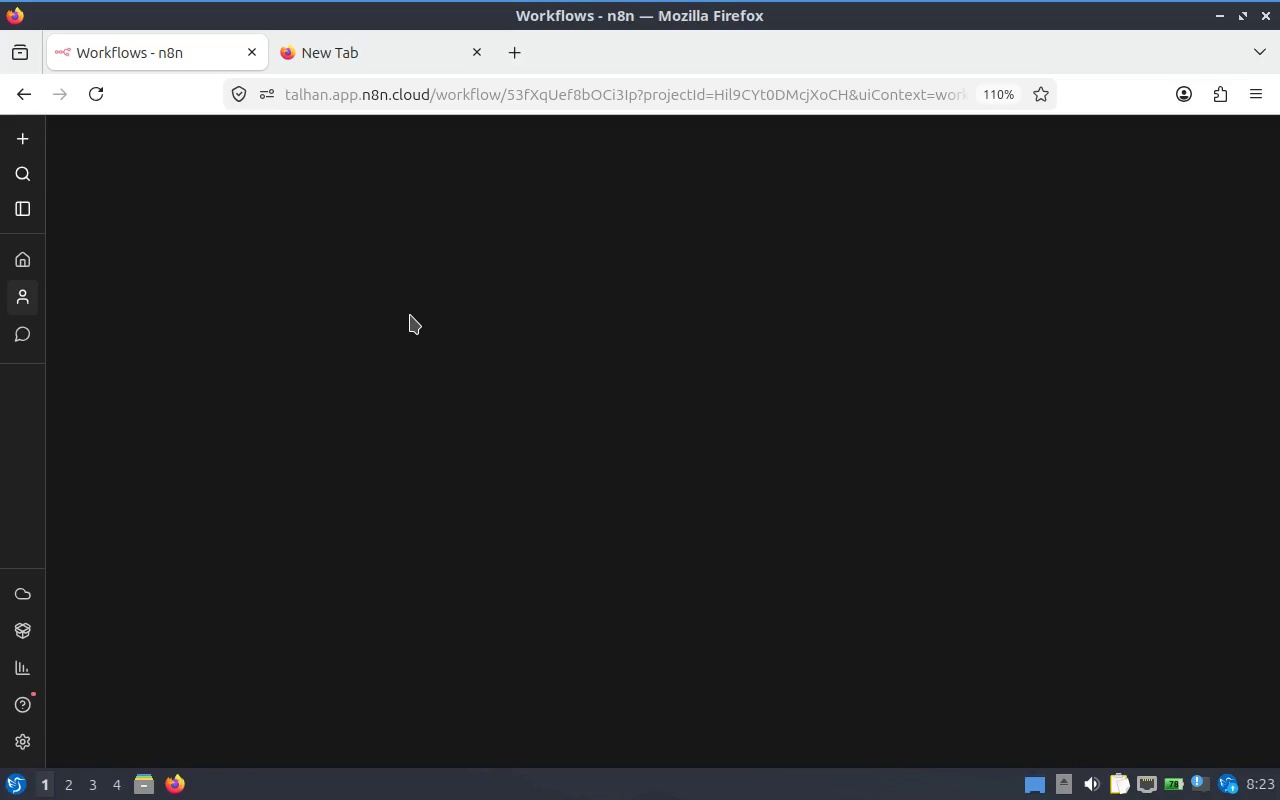 
mouse_move([416, 353])
 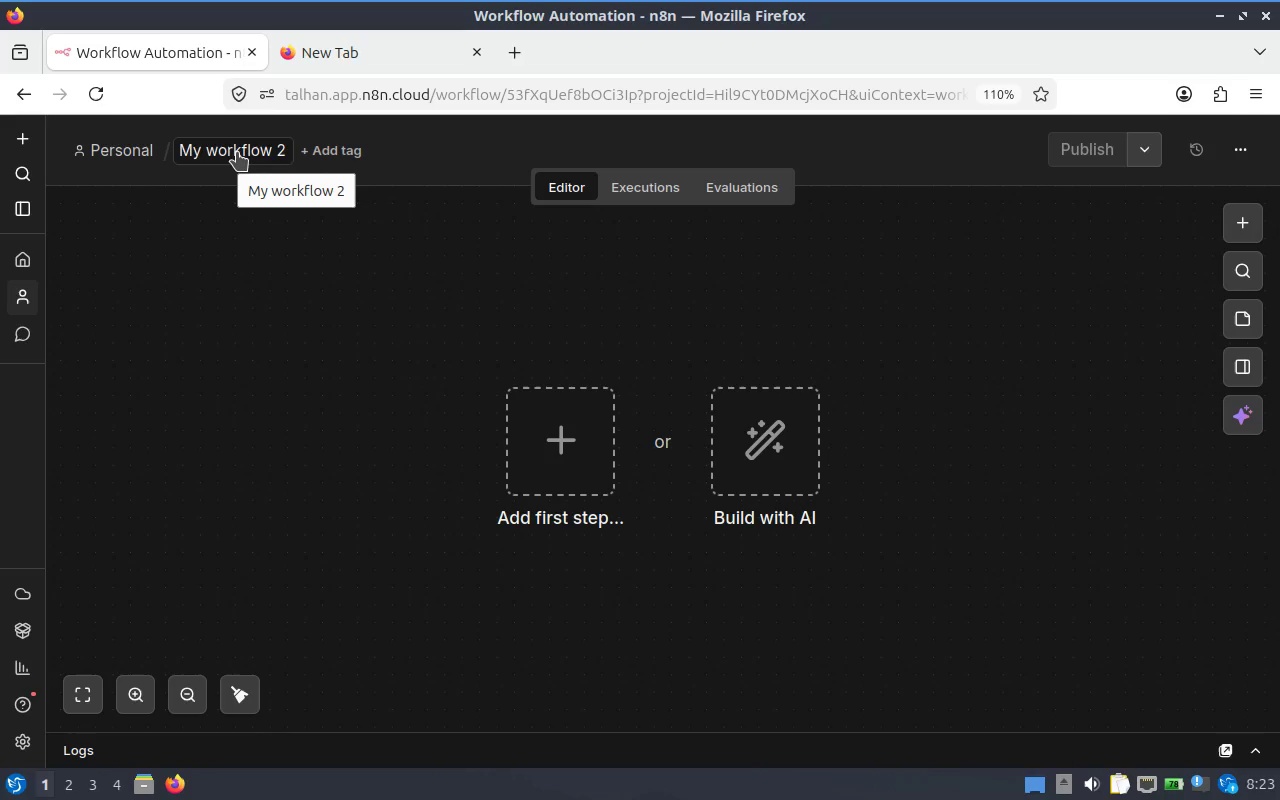 
left_click([237, 152])
 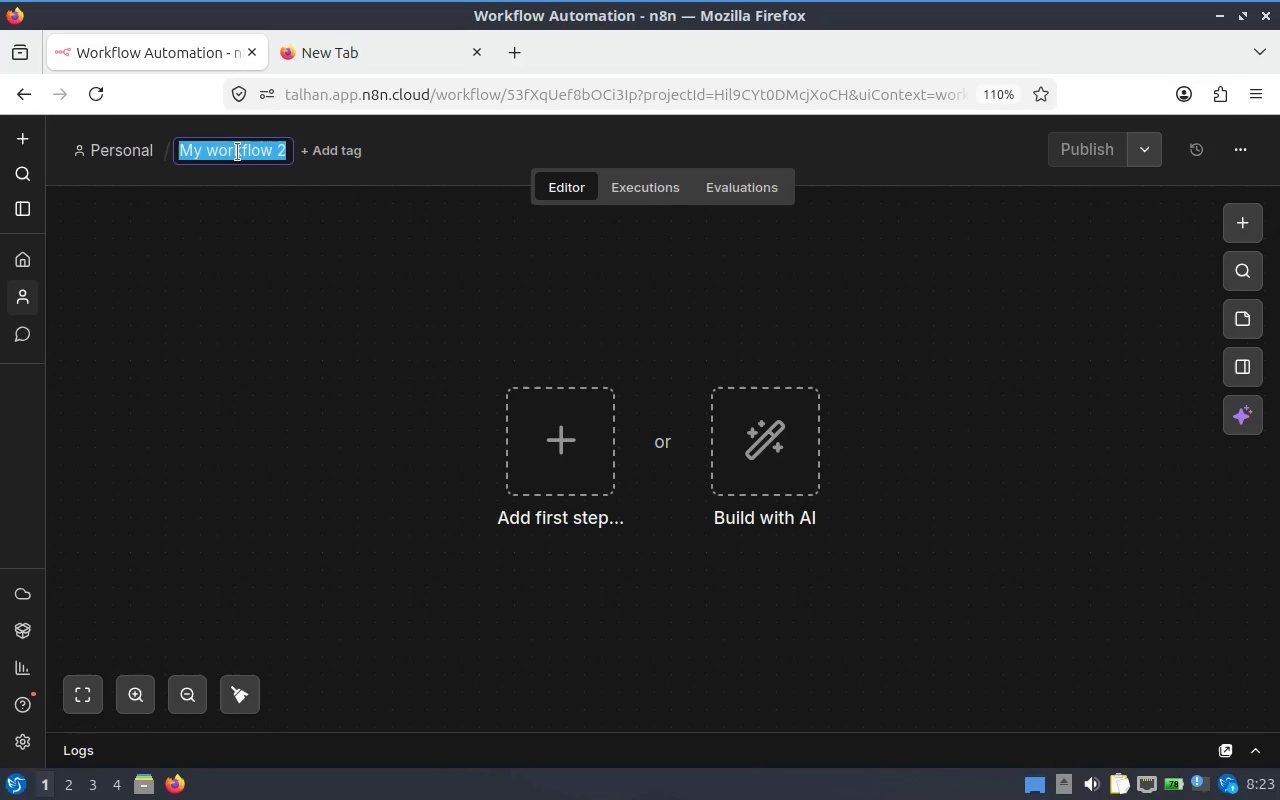 
key(Alt+Tab)